 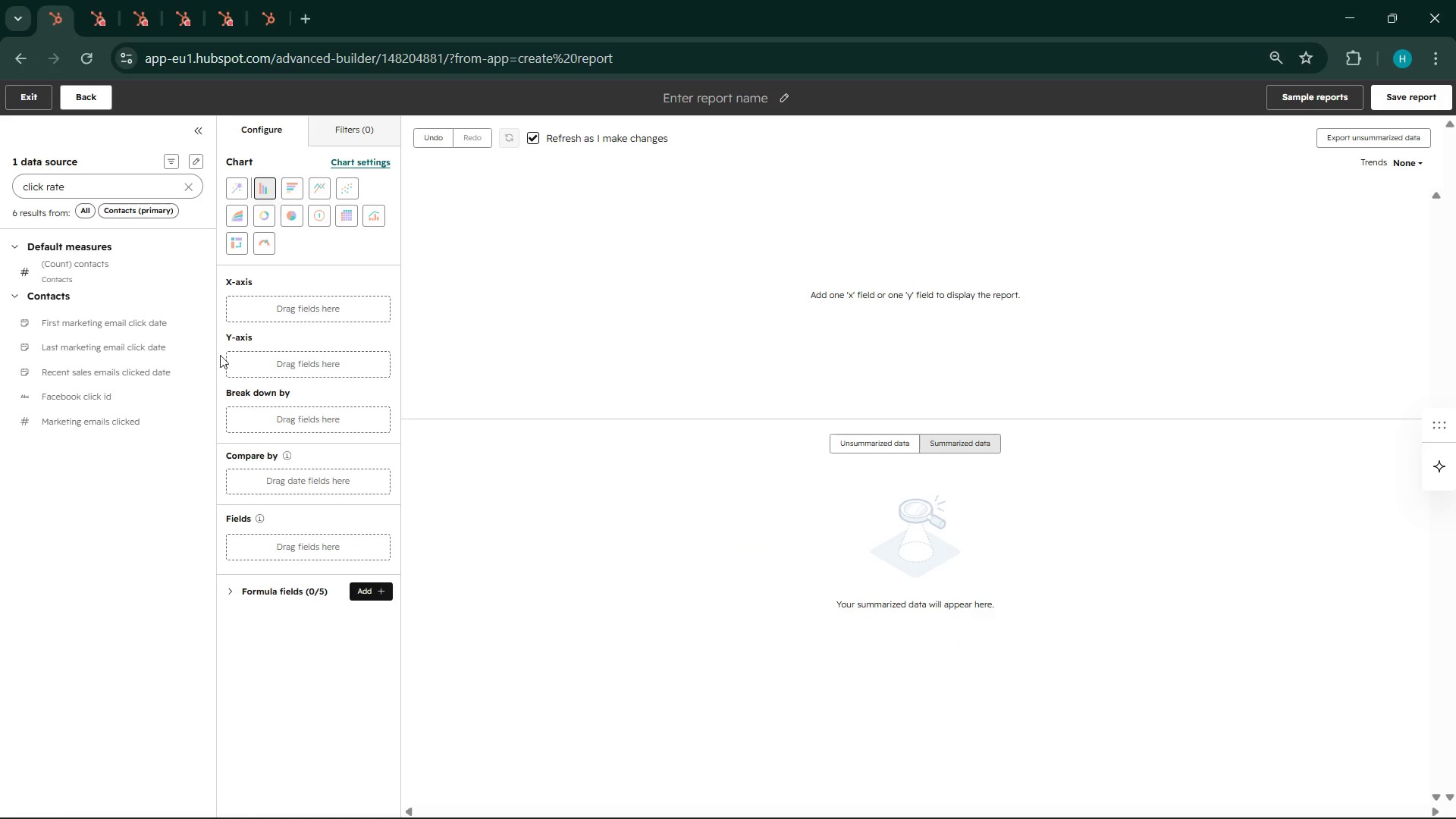 
left_click([193, 273])
 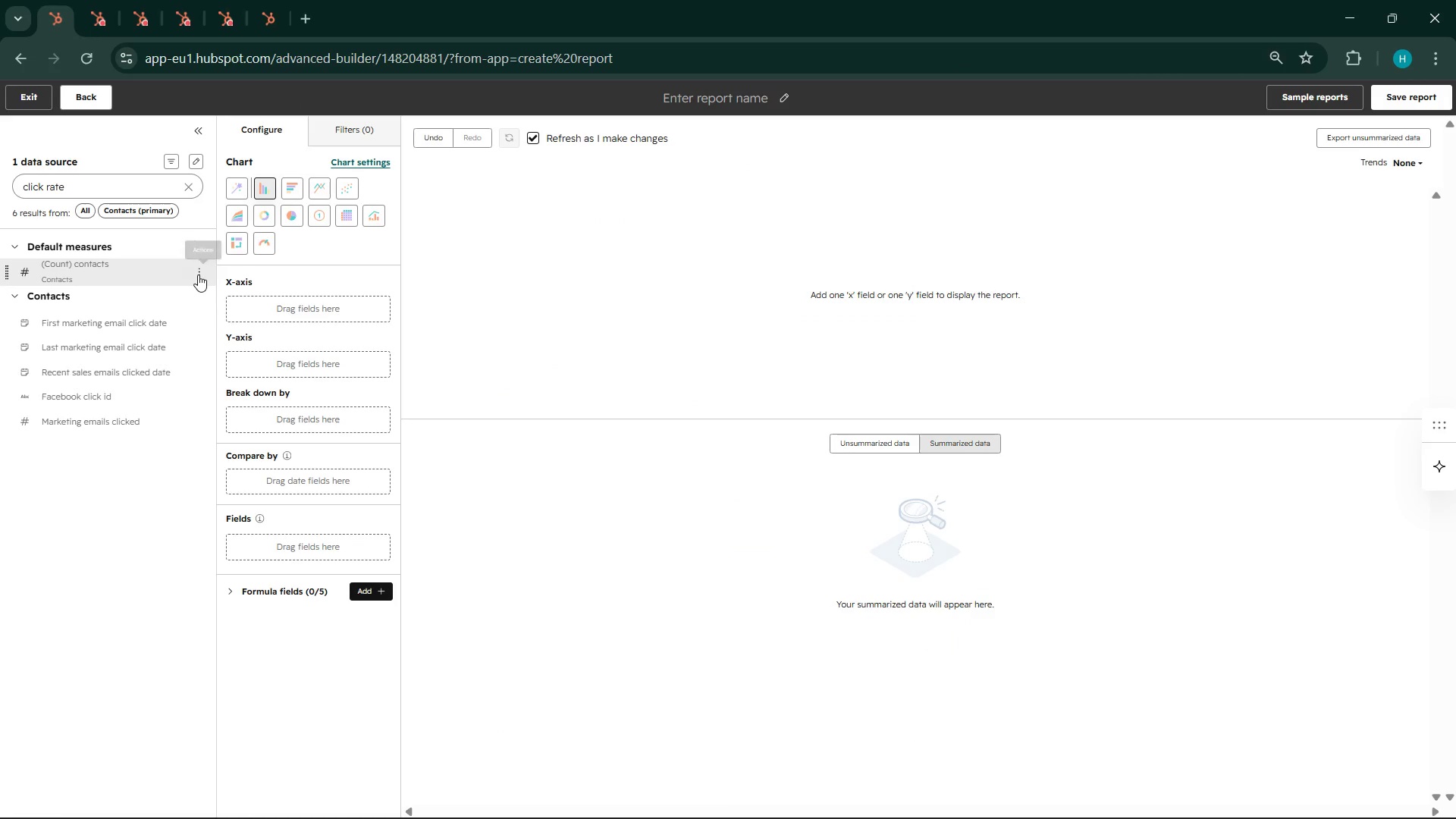 
left_click([198, 275])
 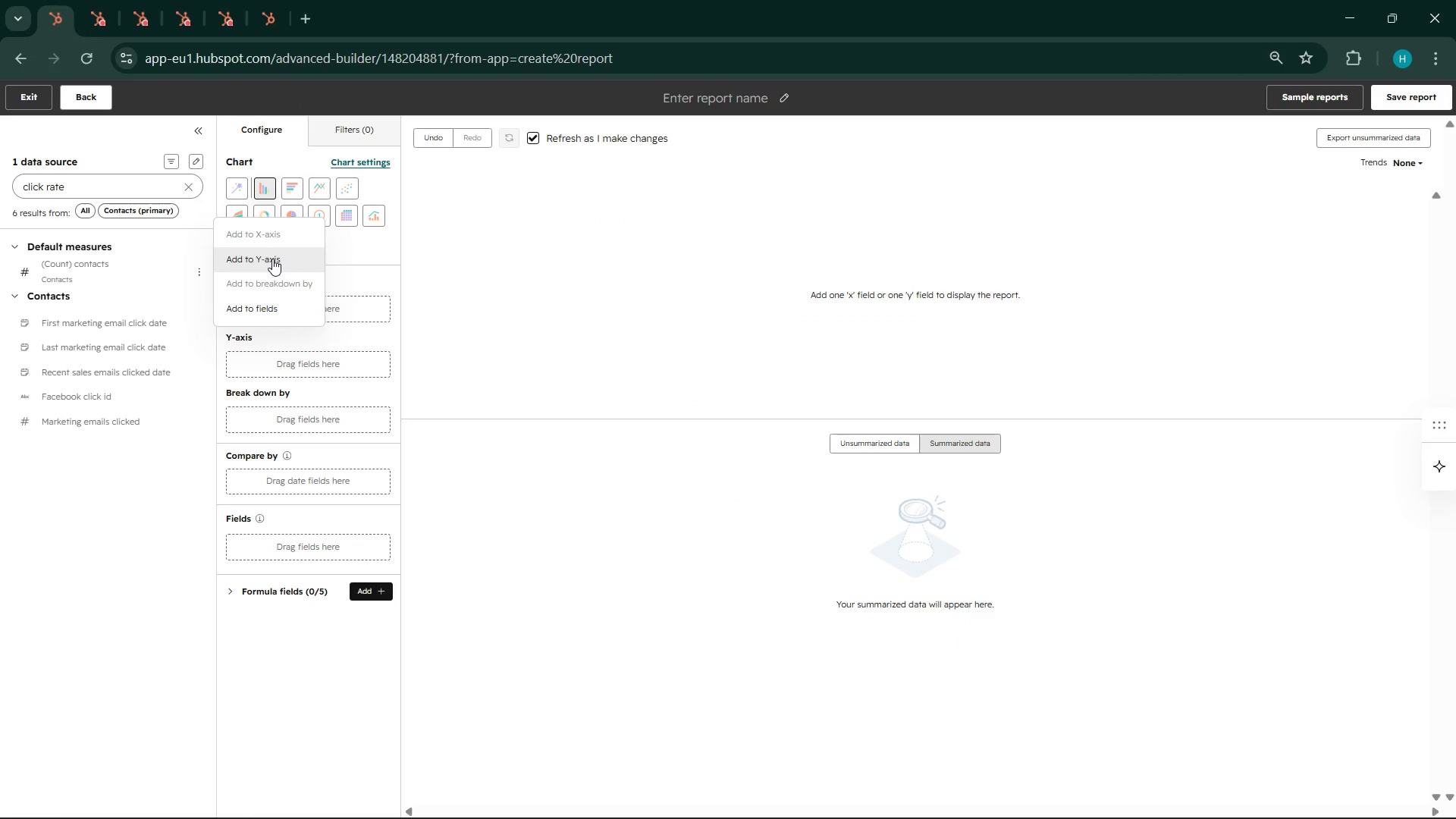 
left_click([272, 259])
 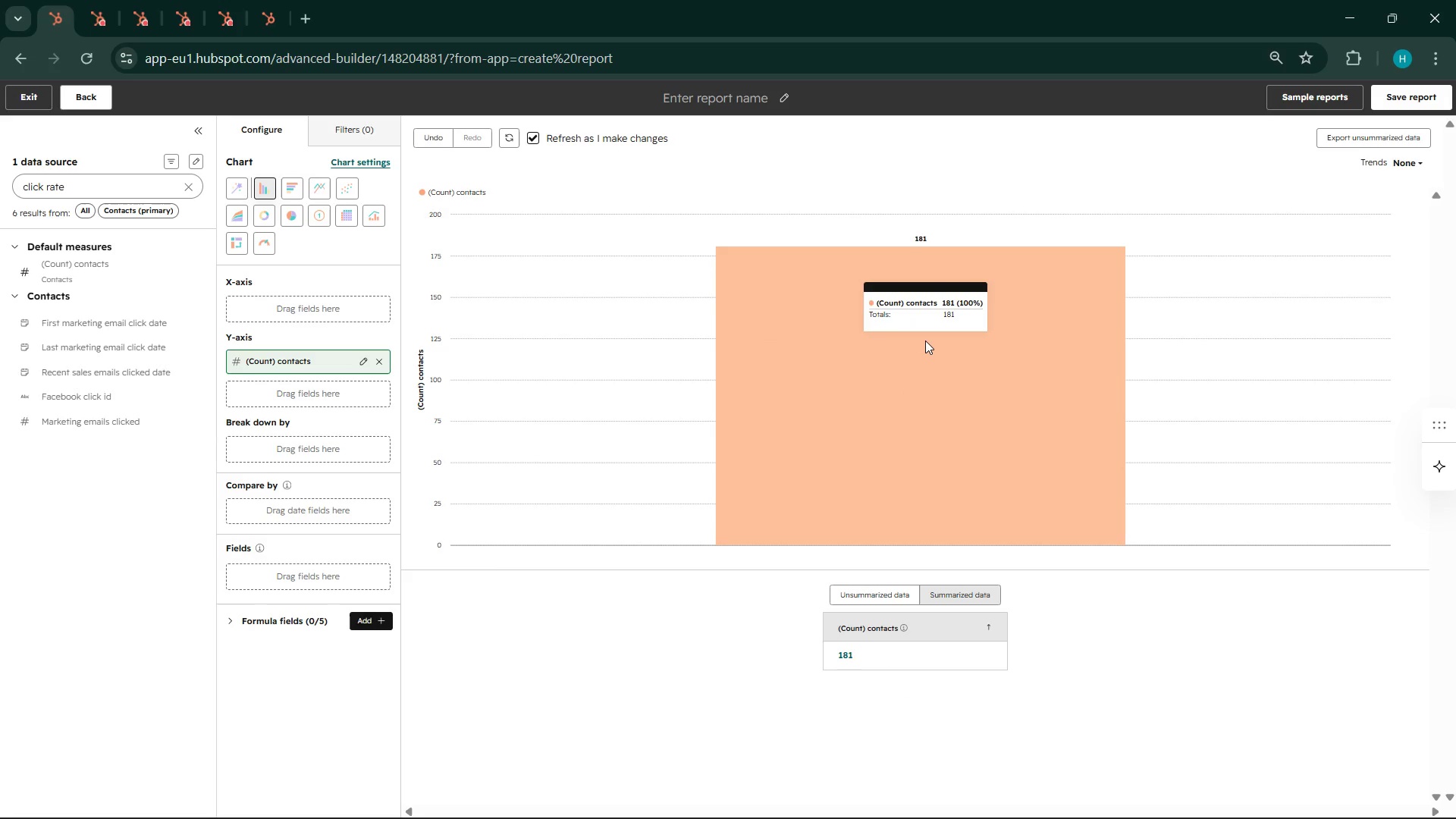 
wait(10.94)
 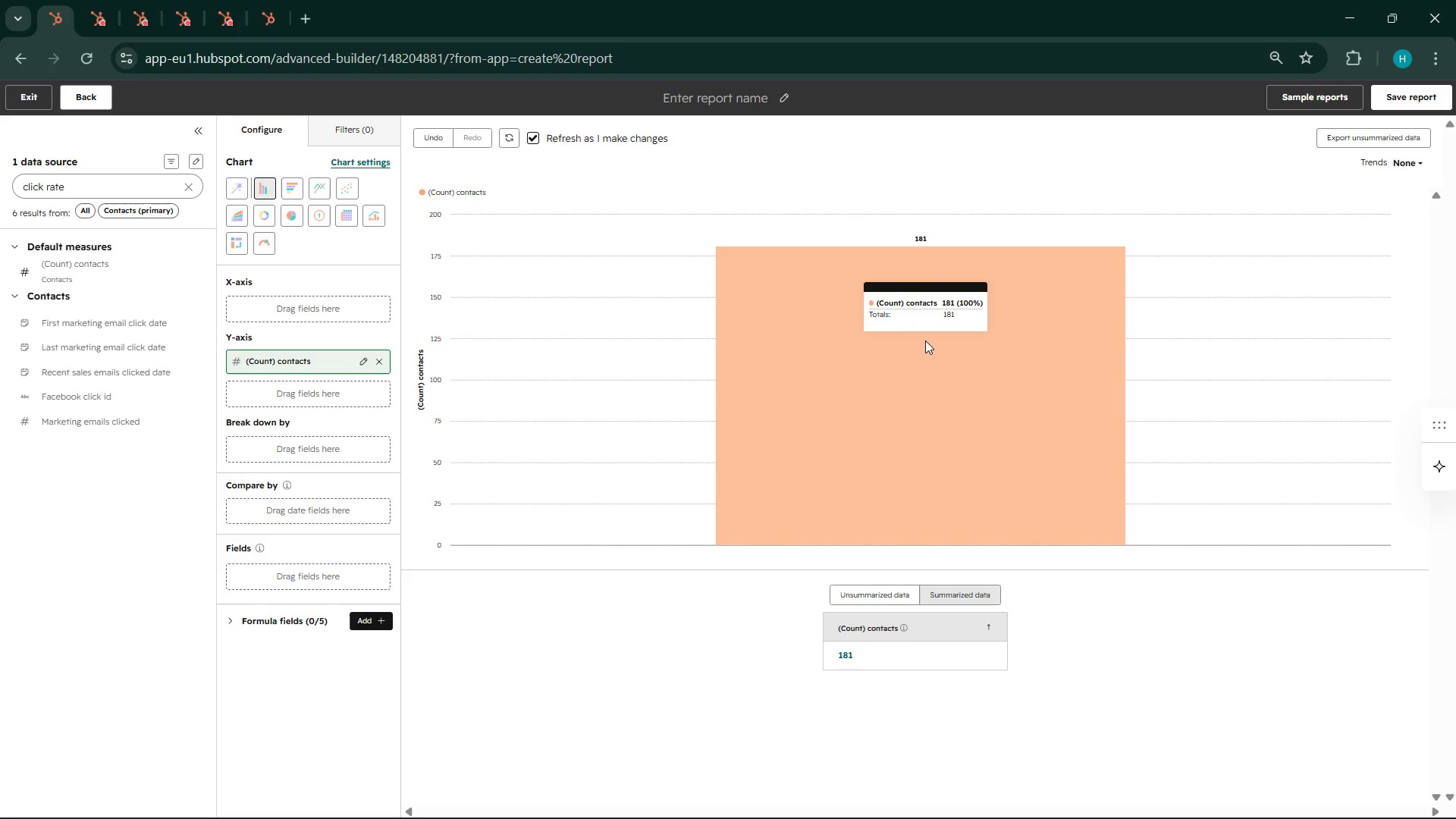 
left_click([1397, 103])
 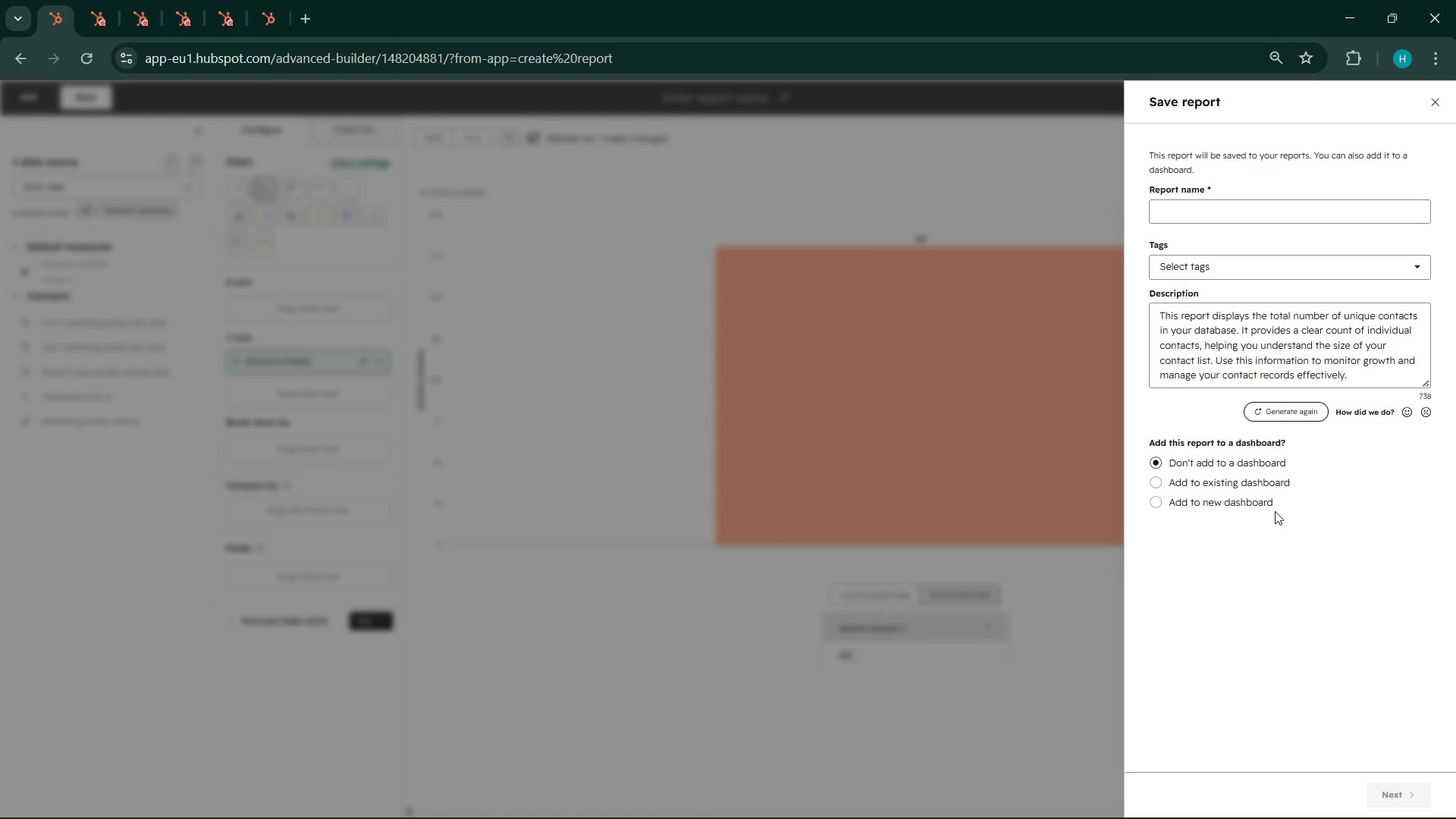 
wait(5.42)
 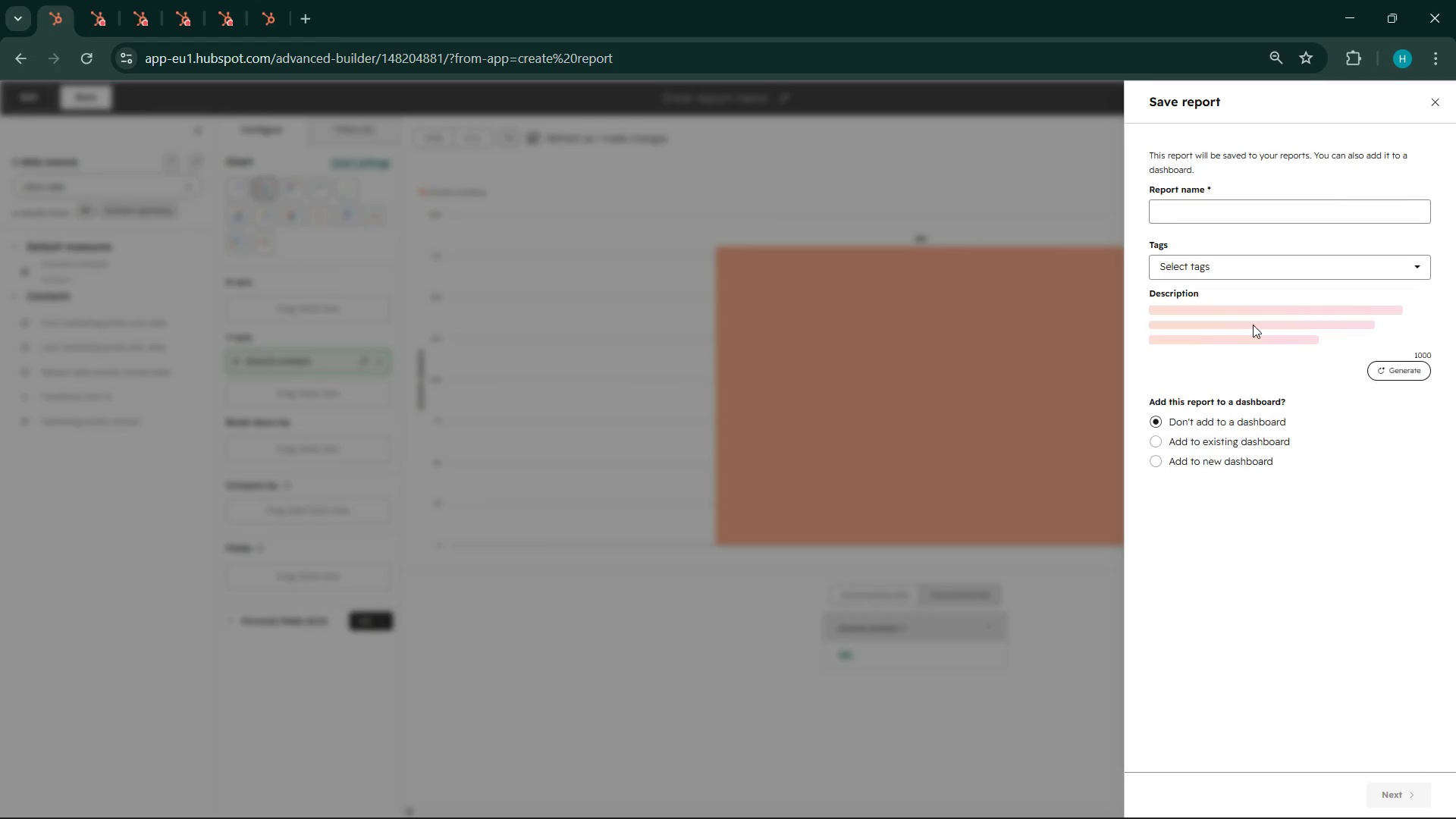 
left_click([1226, 219])
 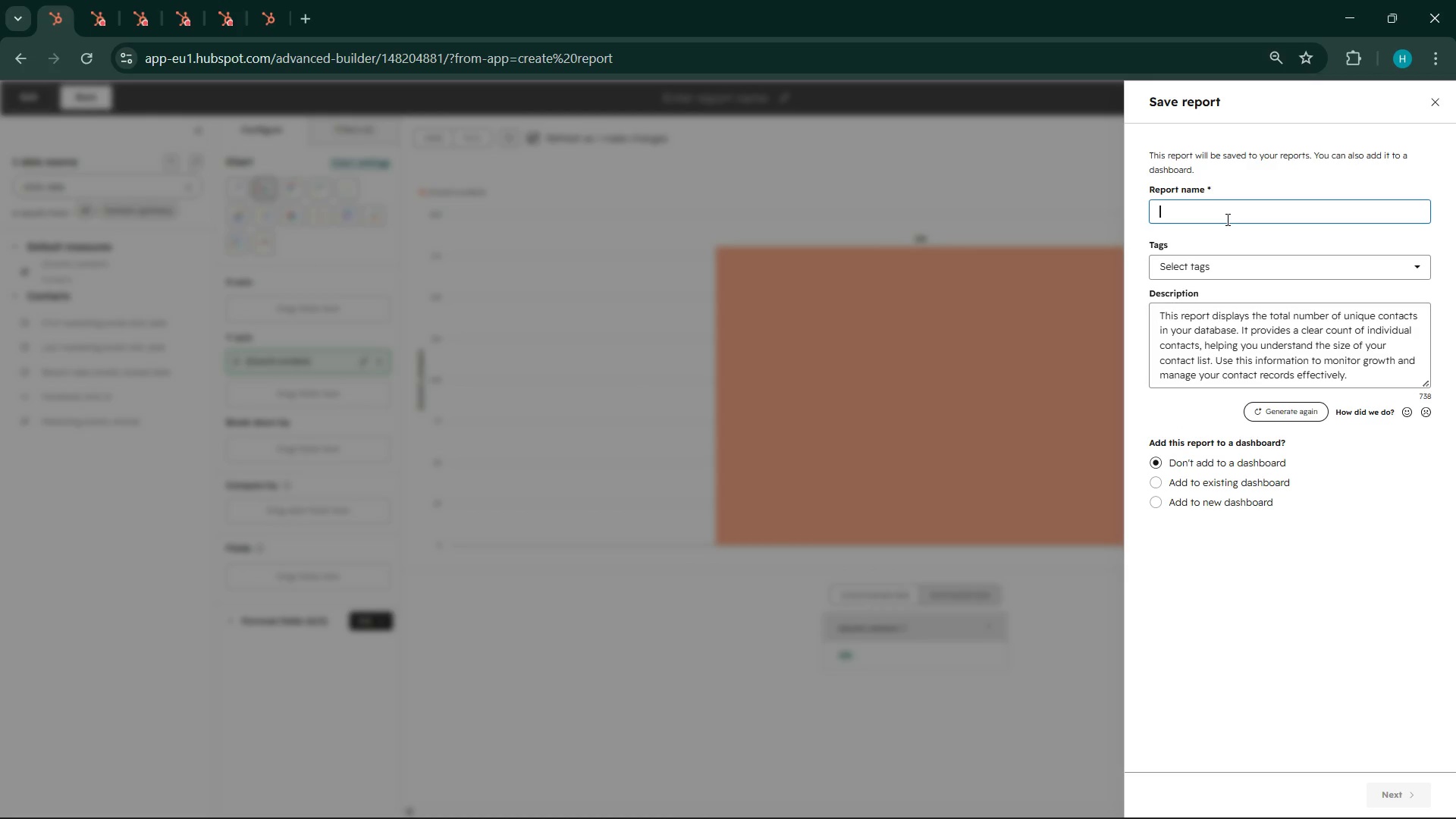 
type(este)
key(Backspace)
type(ate report)
 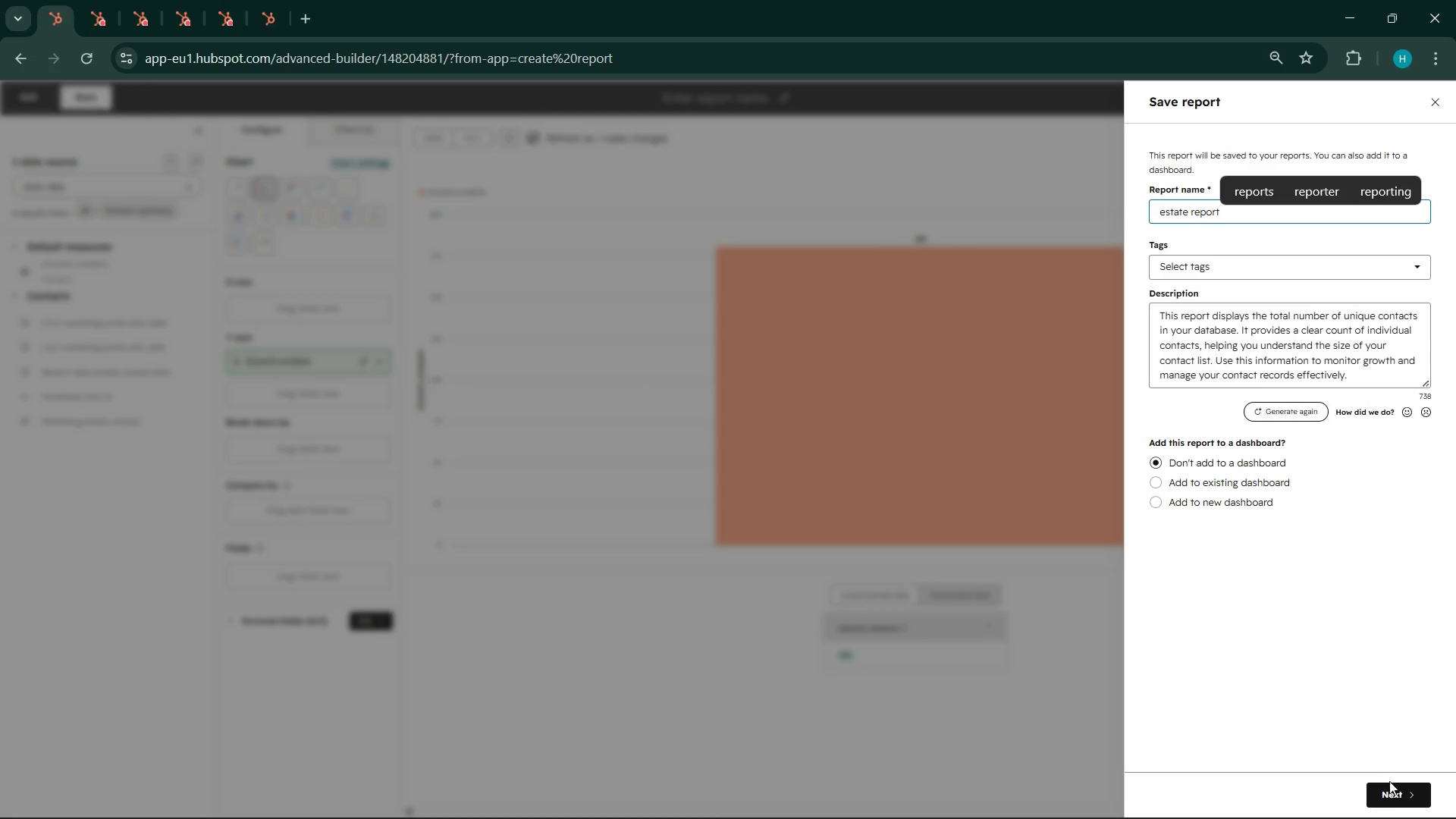 